 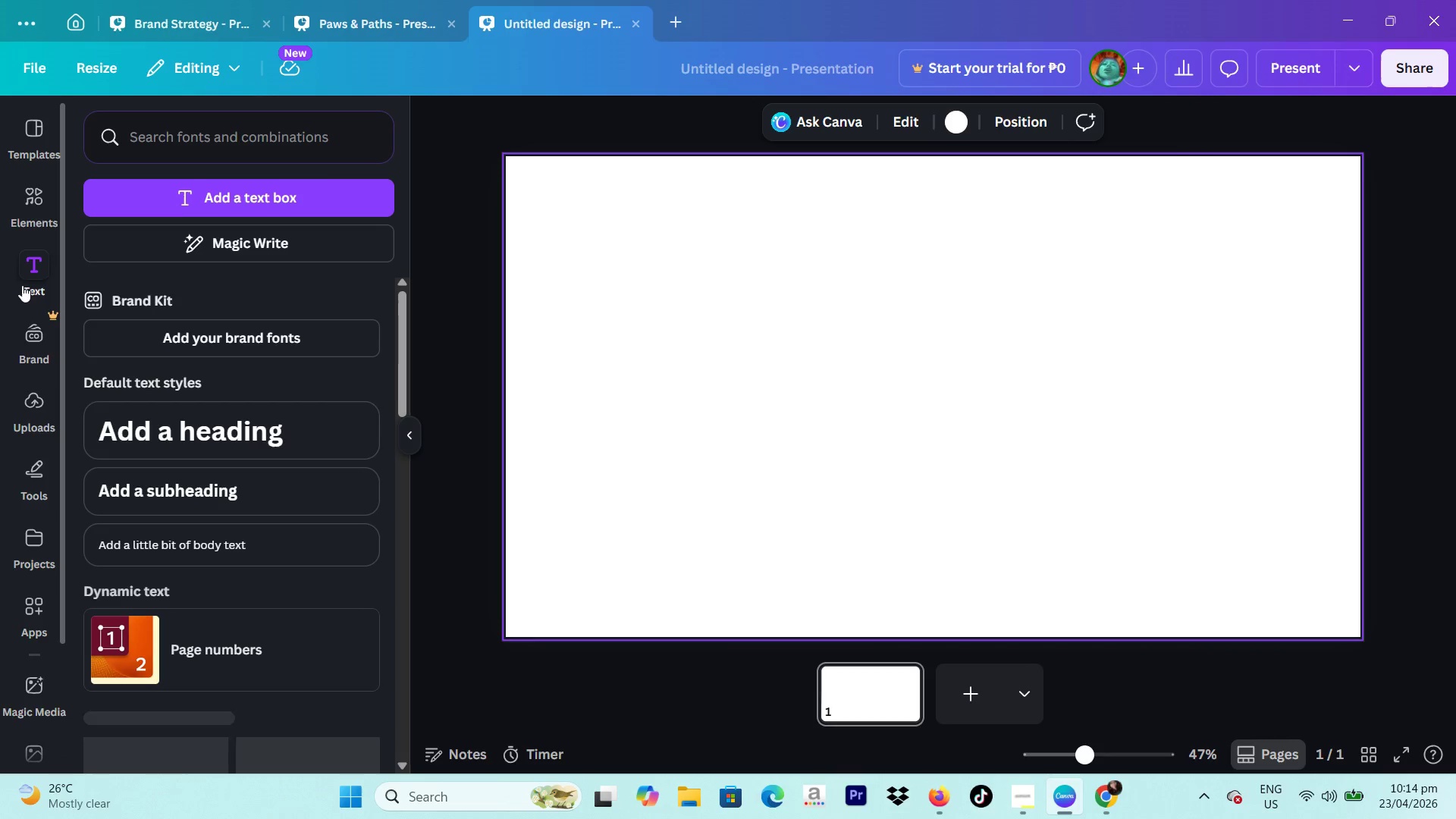 
left_click([196, 419])
 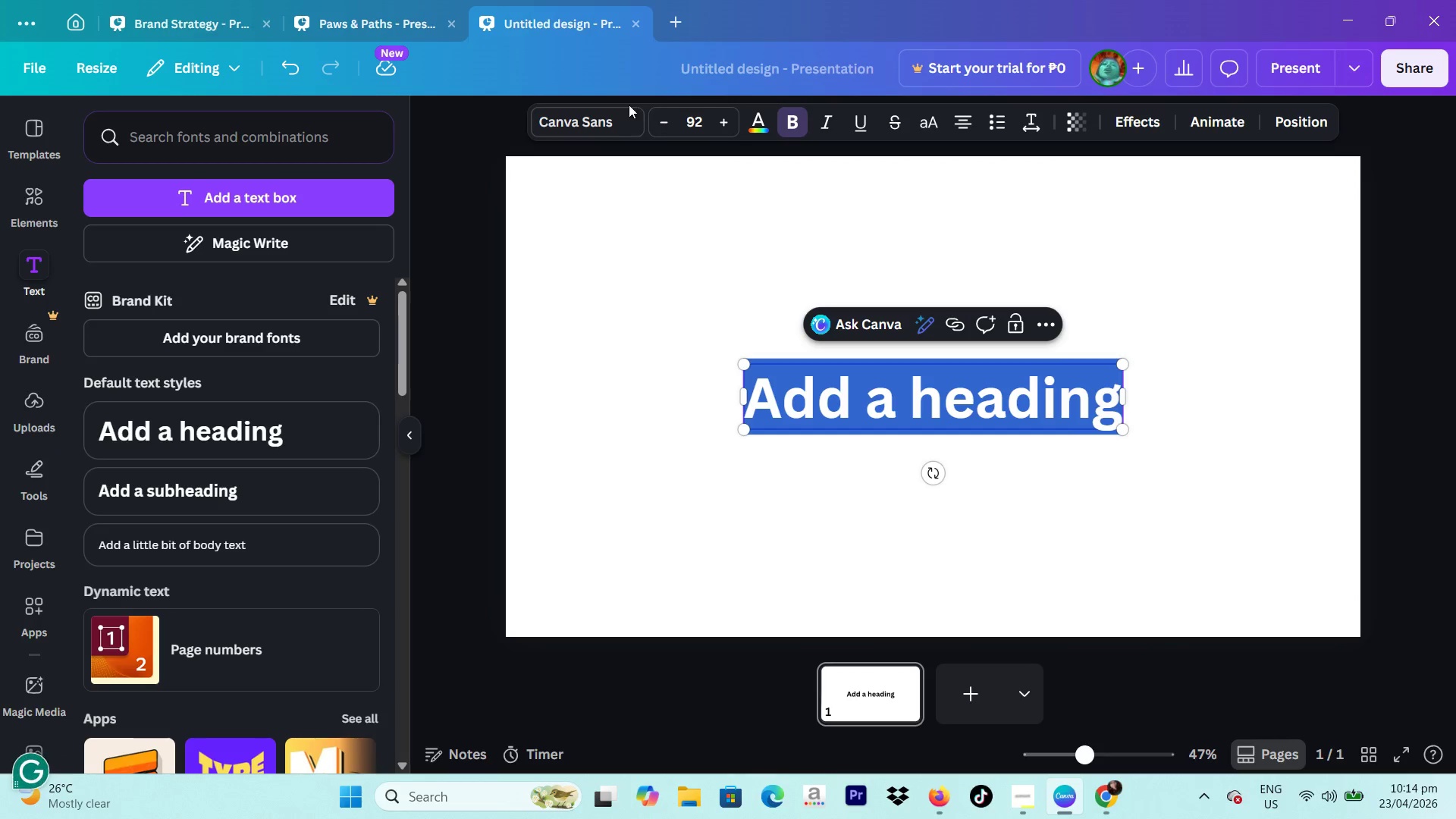 
left_click([618, 114])
 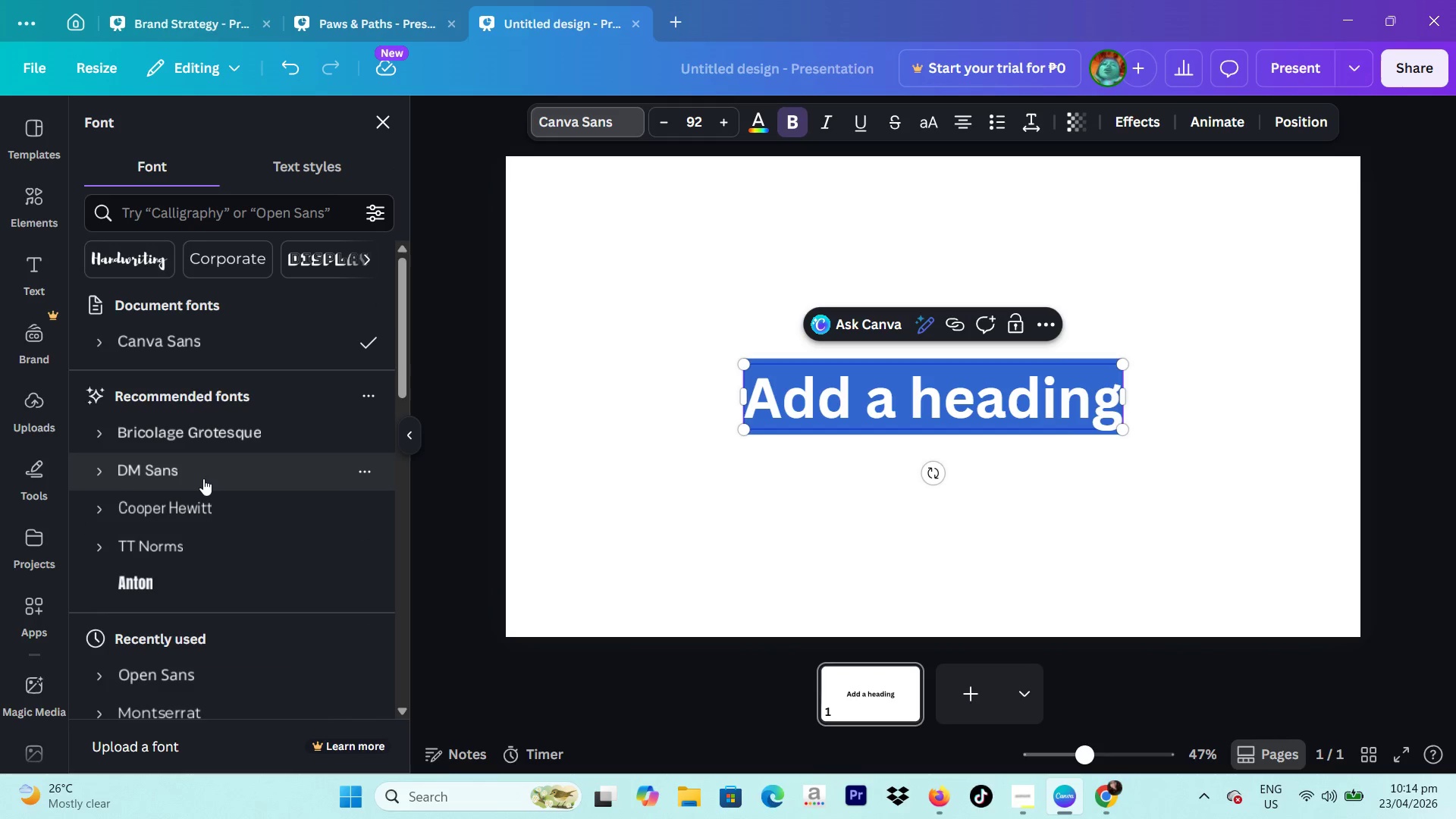 
scroll: coordinate [199, 668], scroll_direction: down, amount: 2.0
 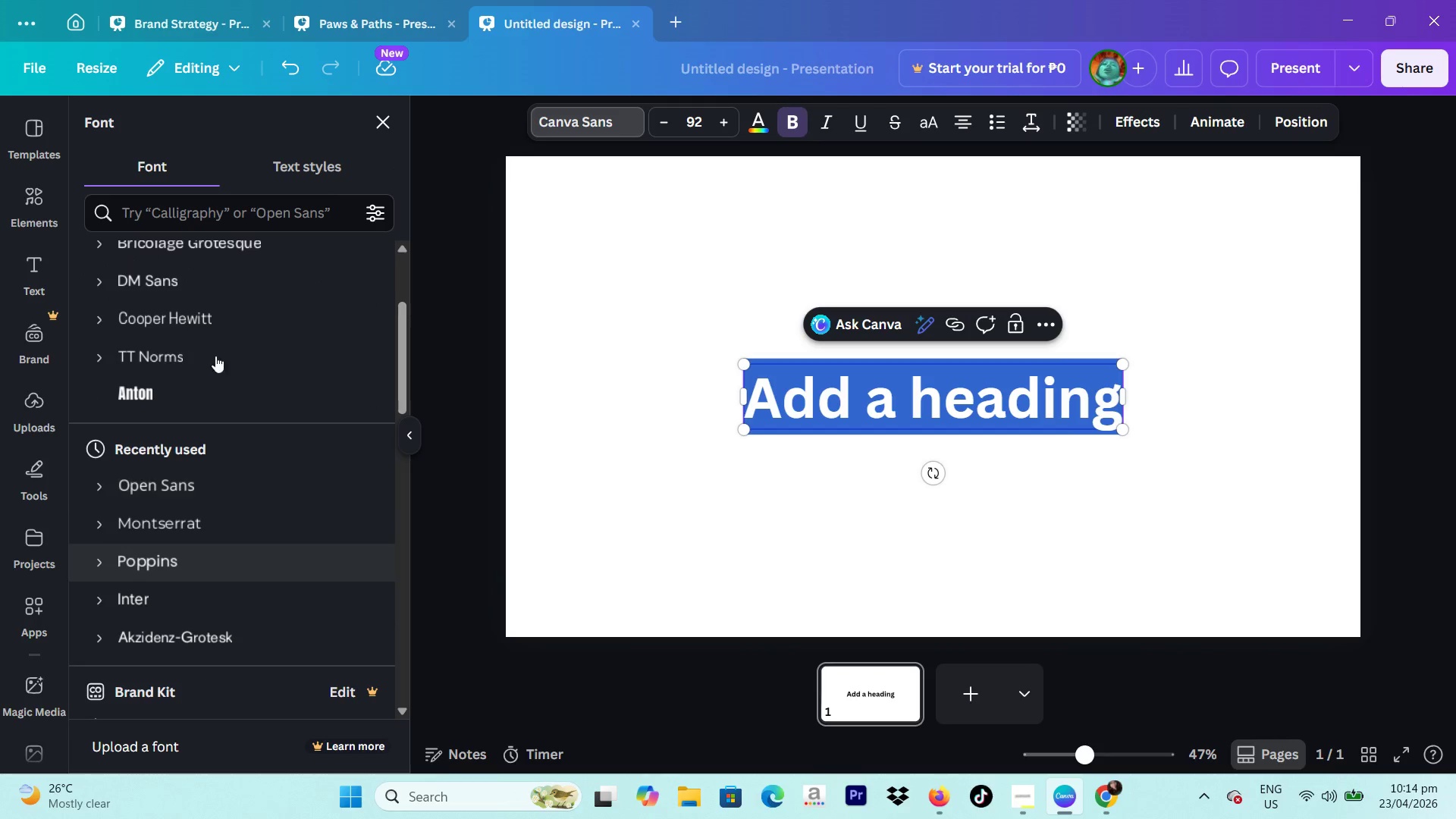 
wait(5.6)
 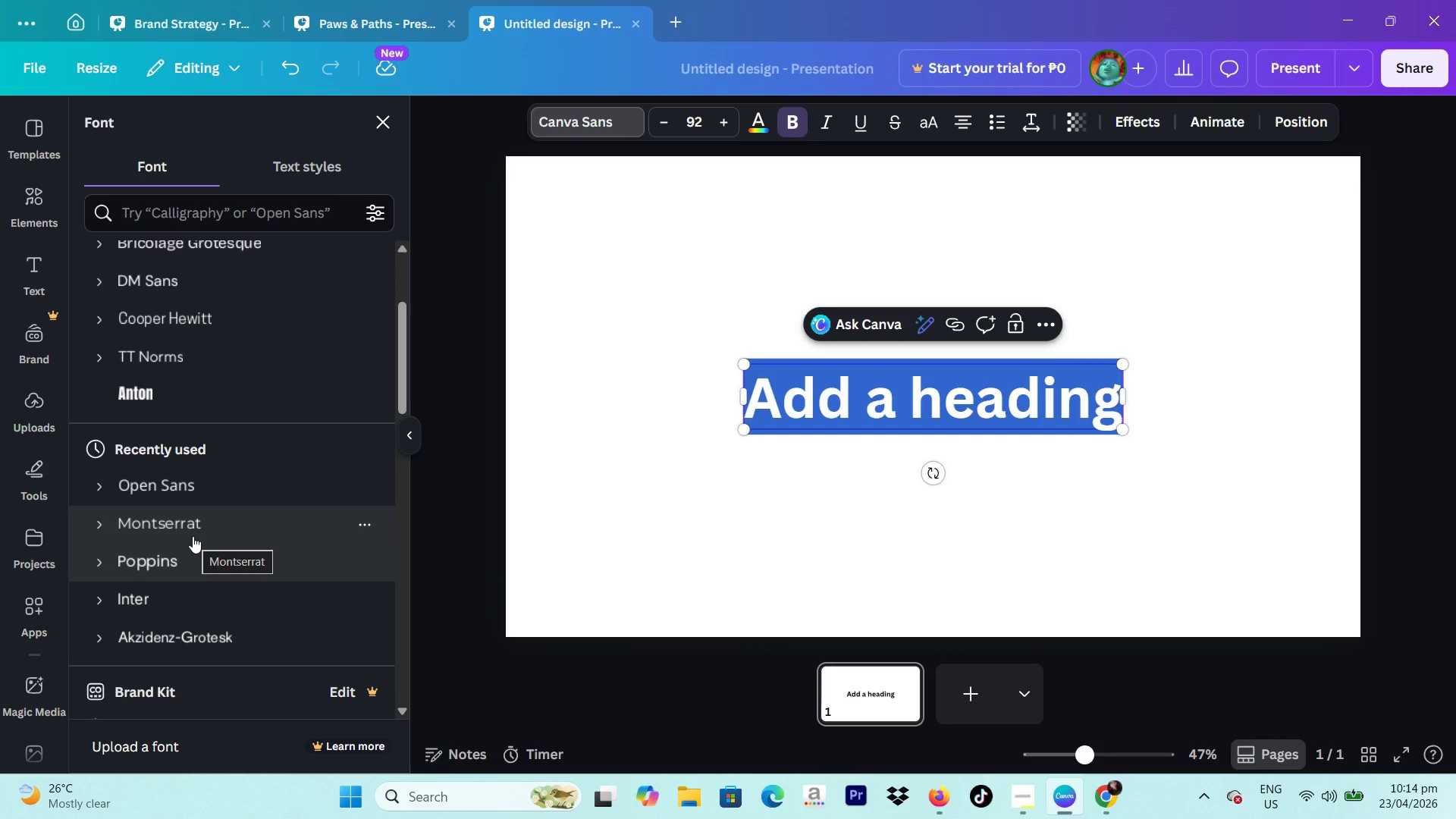 
left_click([208, 218])
 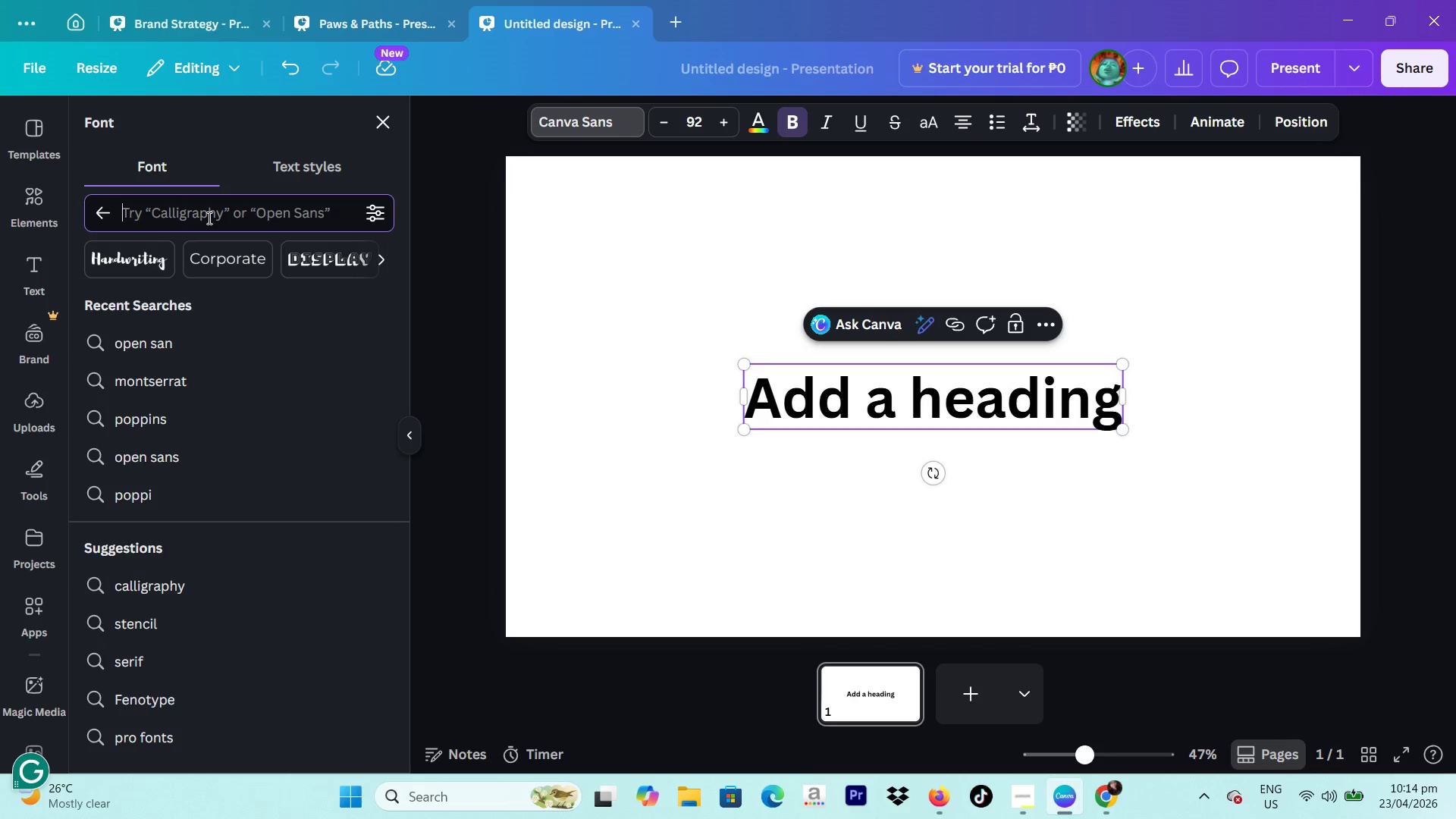 
type(playfair)
 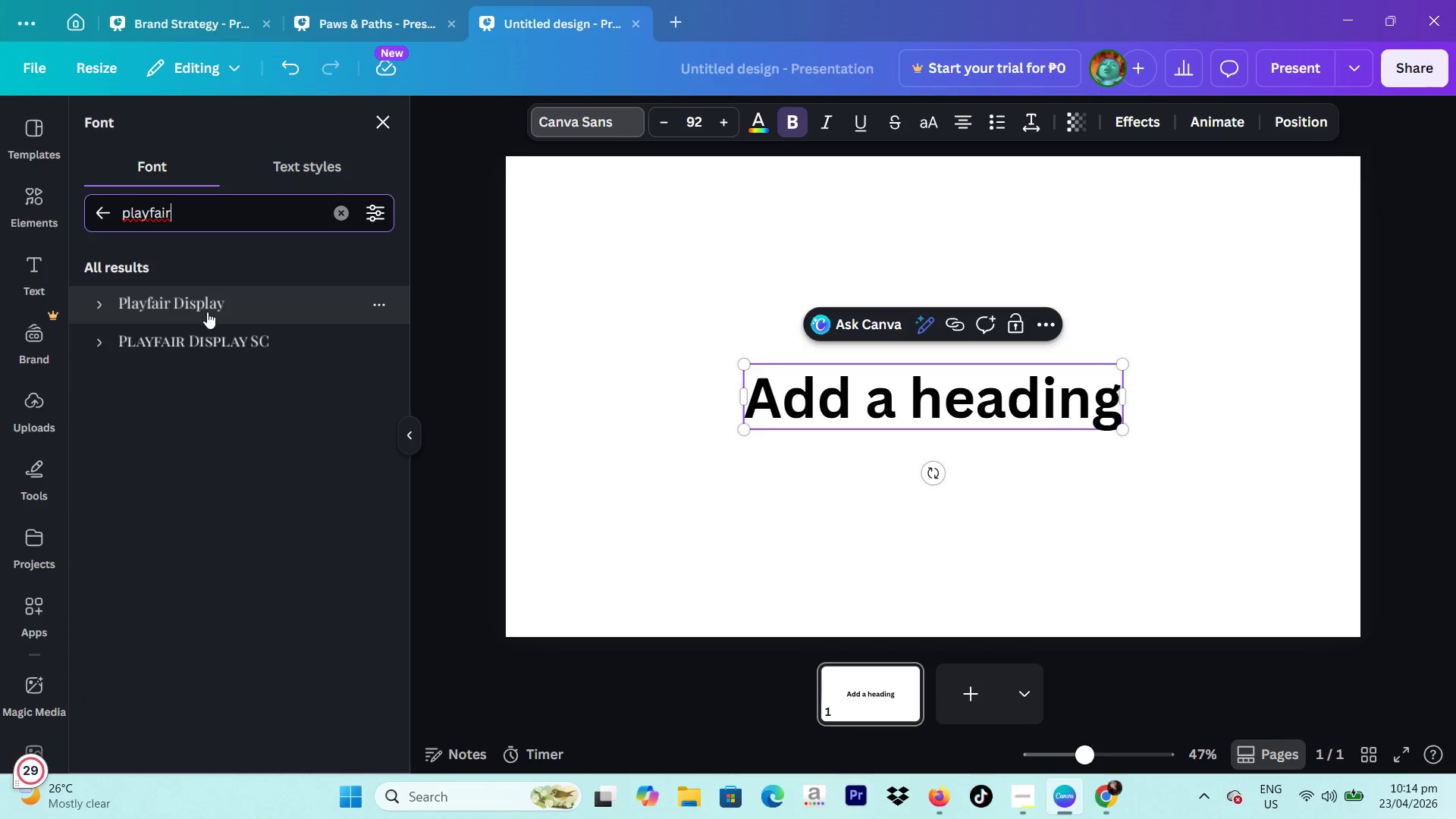 
left_click([201, 316])
 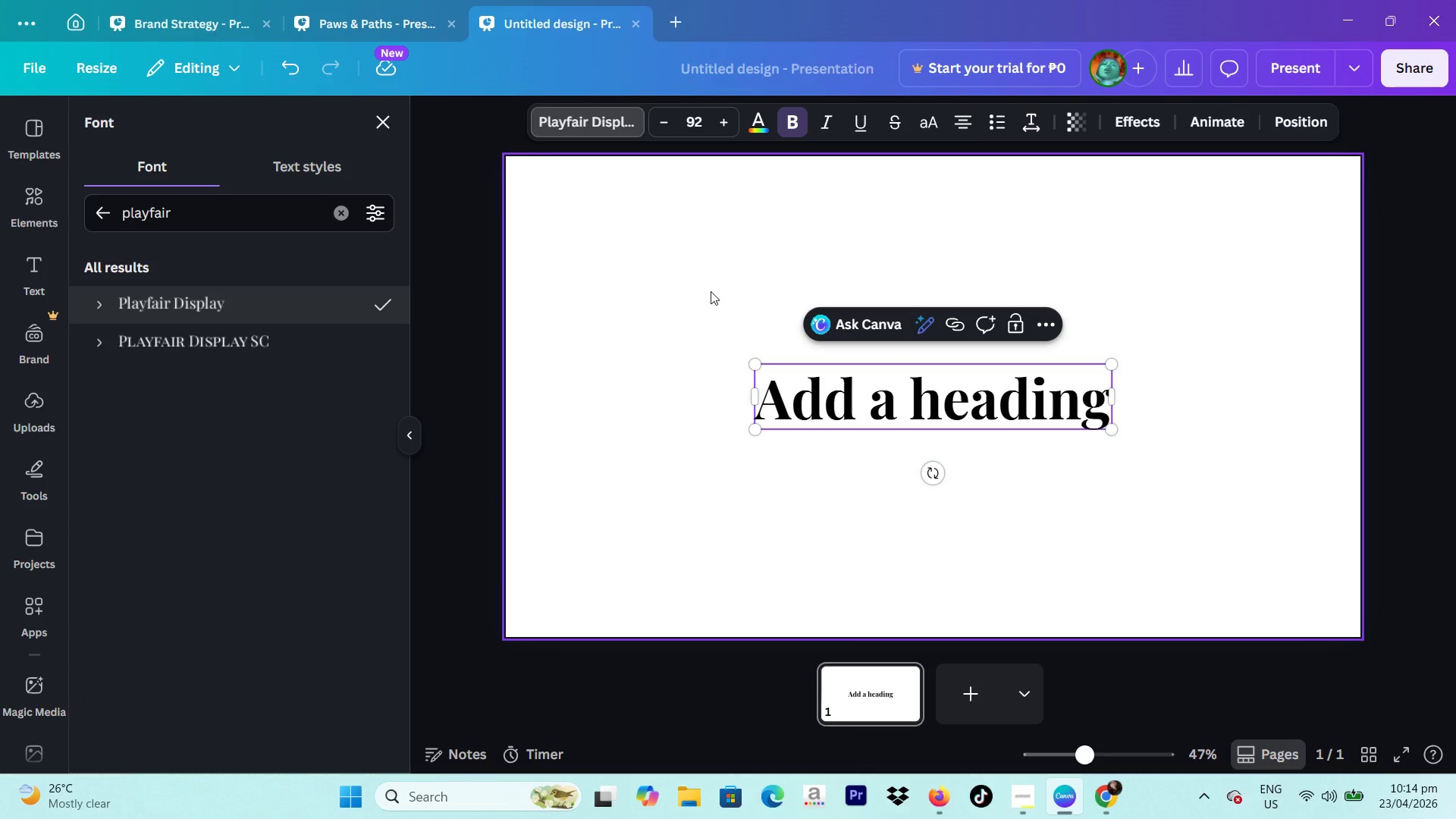 
wait(8.0)
 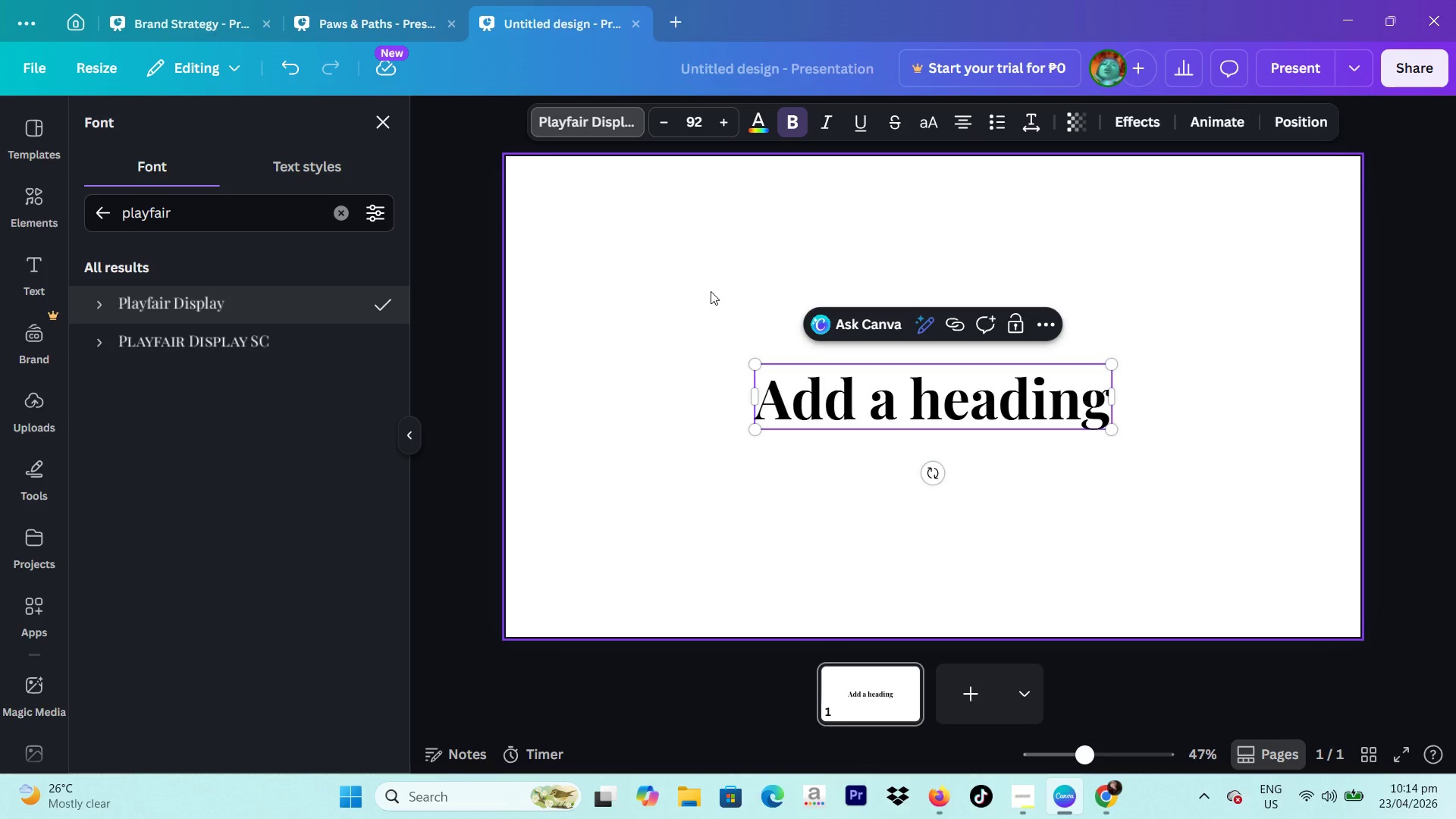 
left_click([505, 184])
 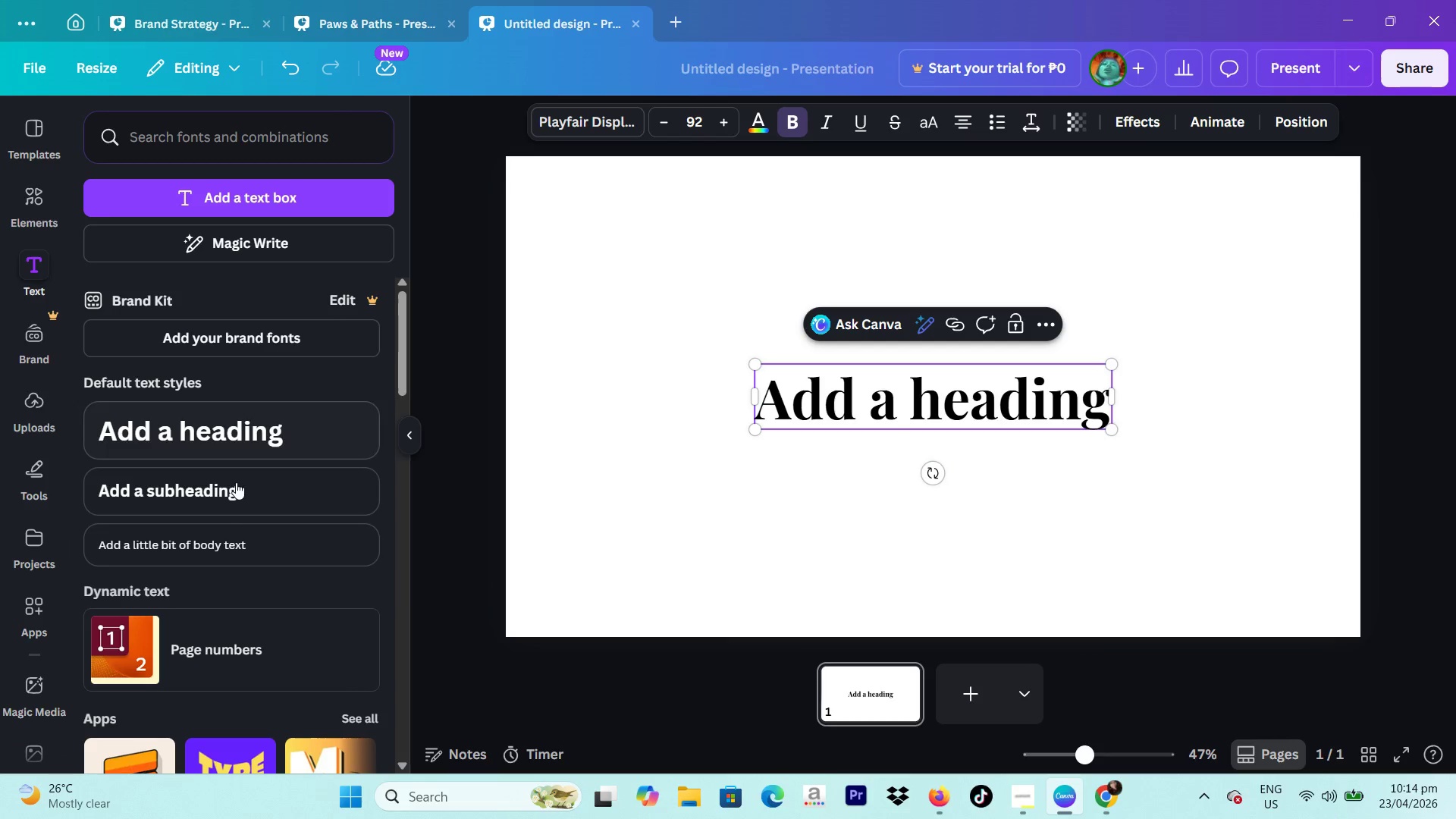 
left_click([213, 538])
 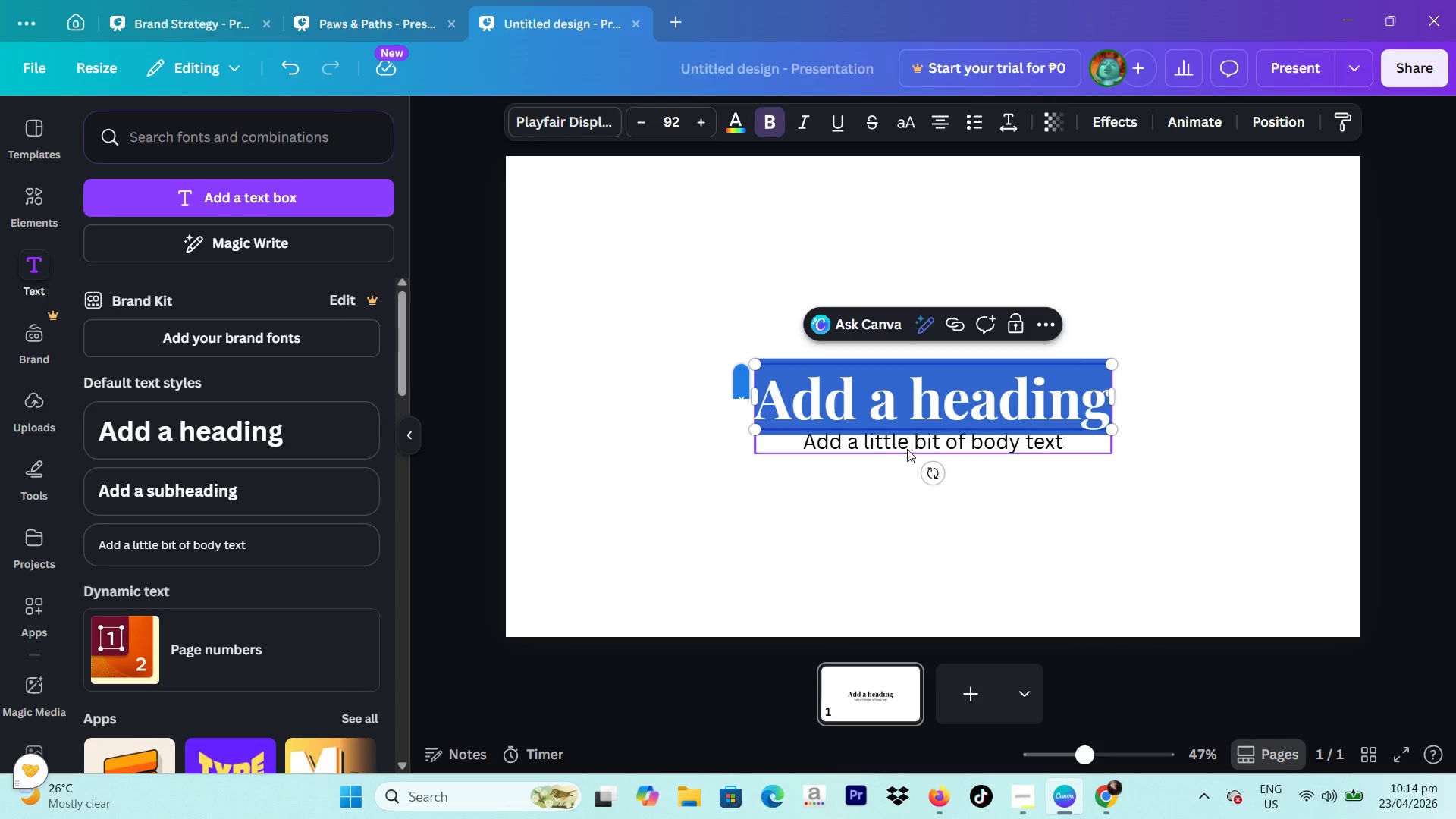 
double_click([907, 449])
 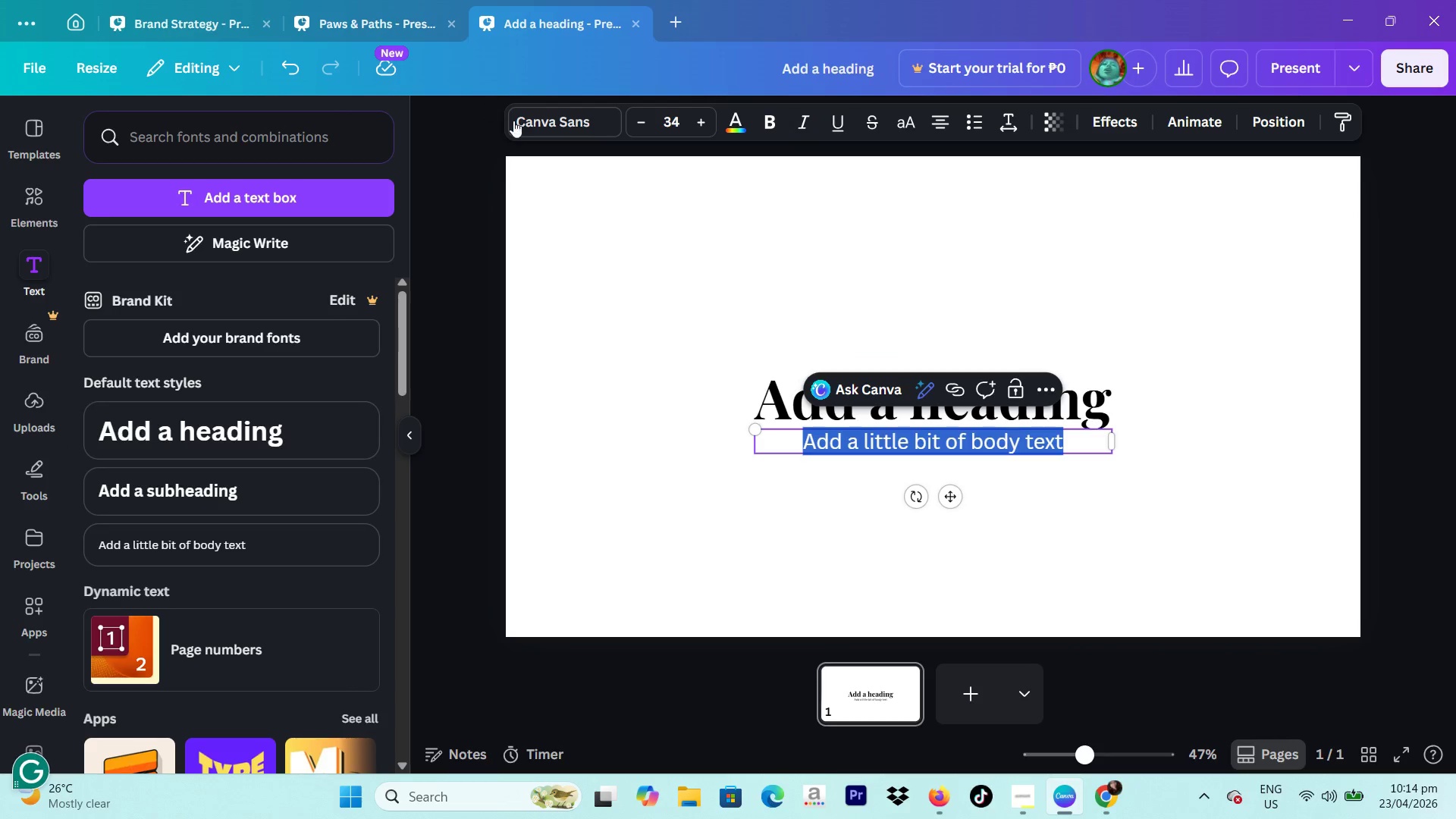 
left_click([544, 121])
 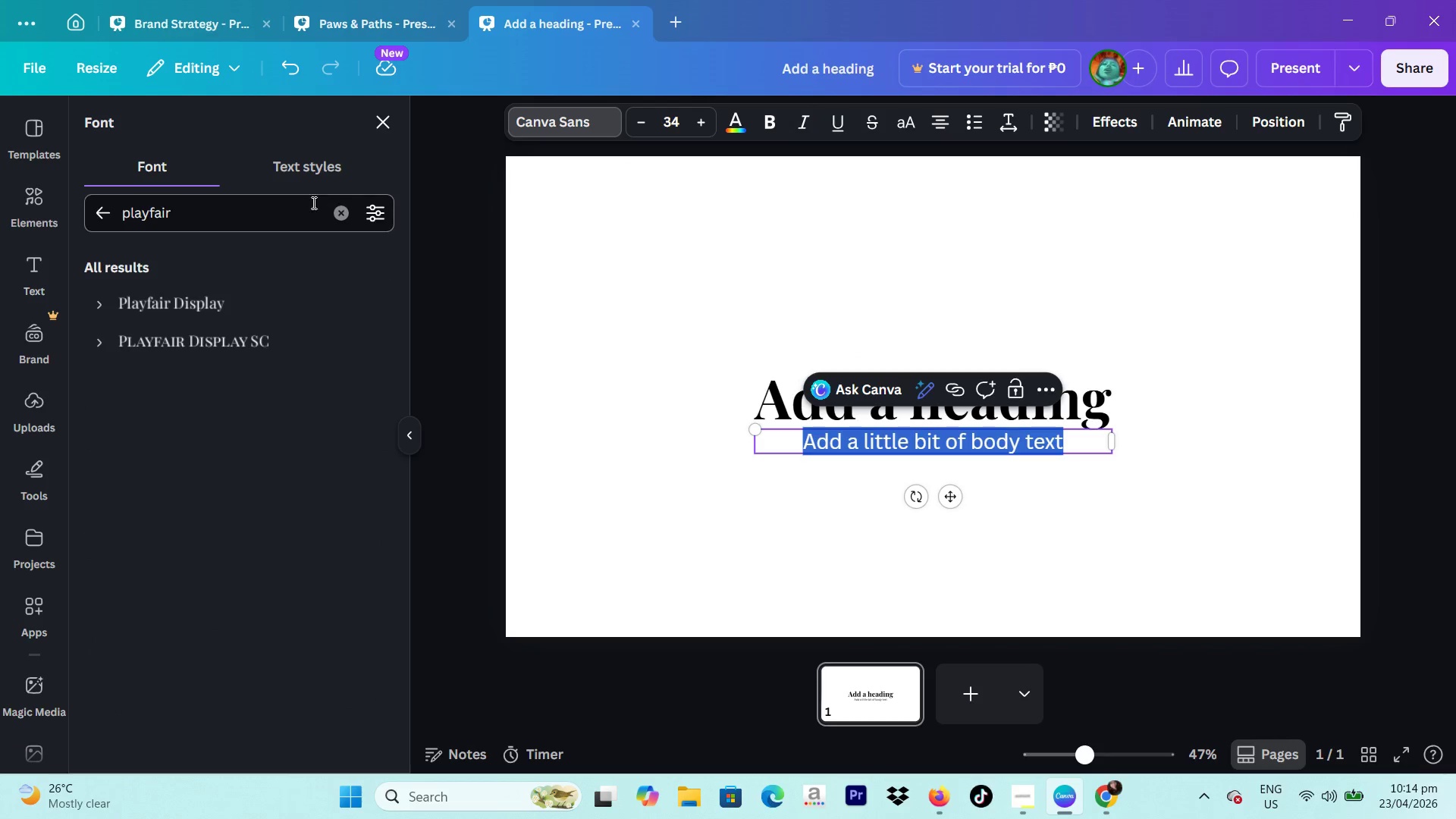 
left_click_drag(start_coordinate=[334, 204], to_coordinate=[108, 207])
 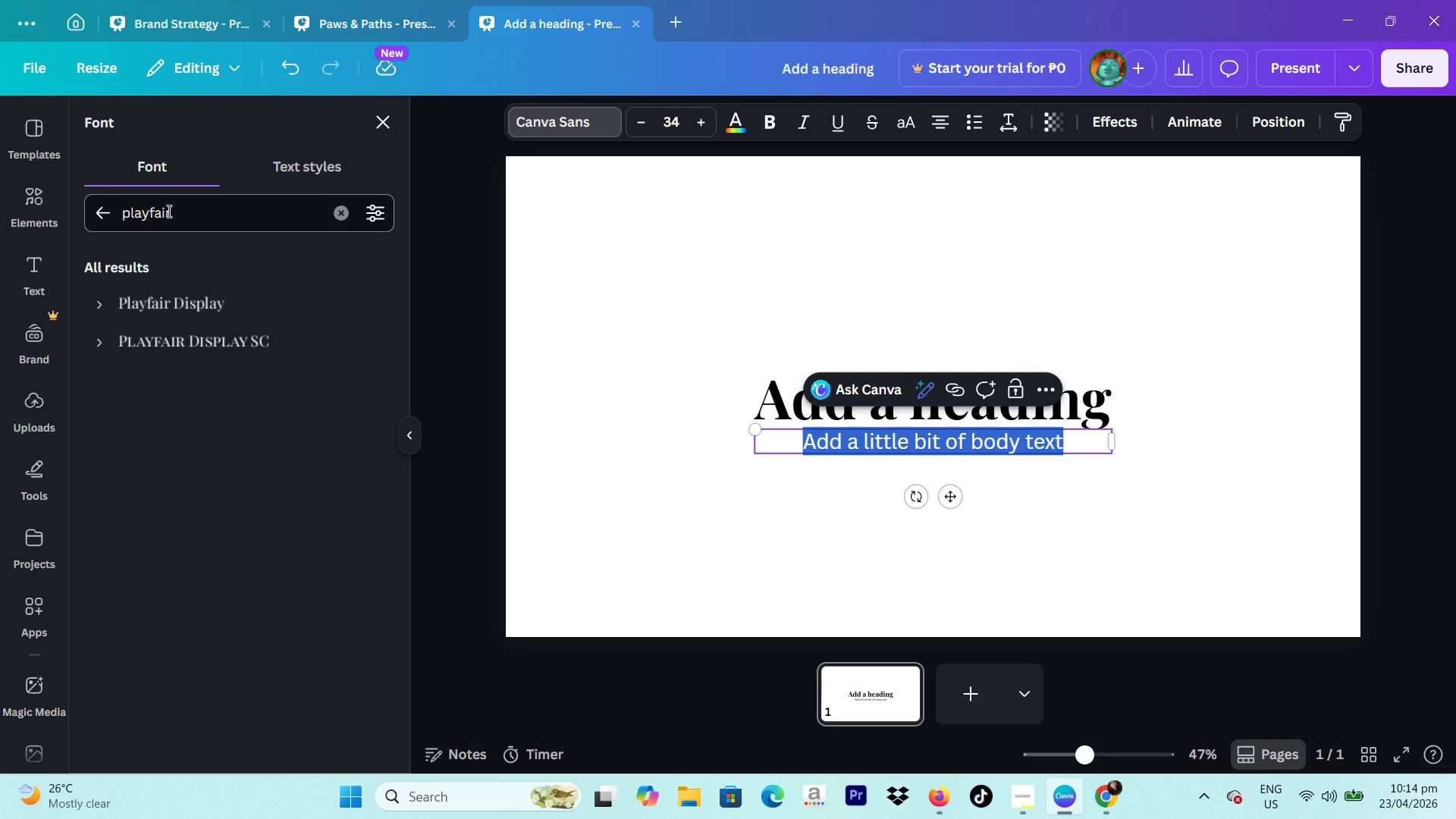 
left_click_drag(start_coordinate=[189, 213], to_coordinate=[84, 215])
 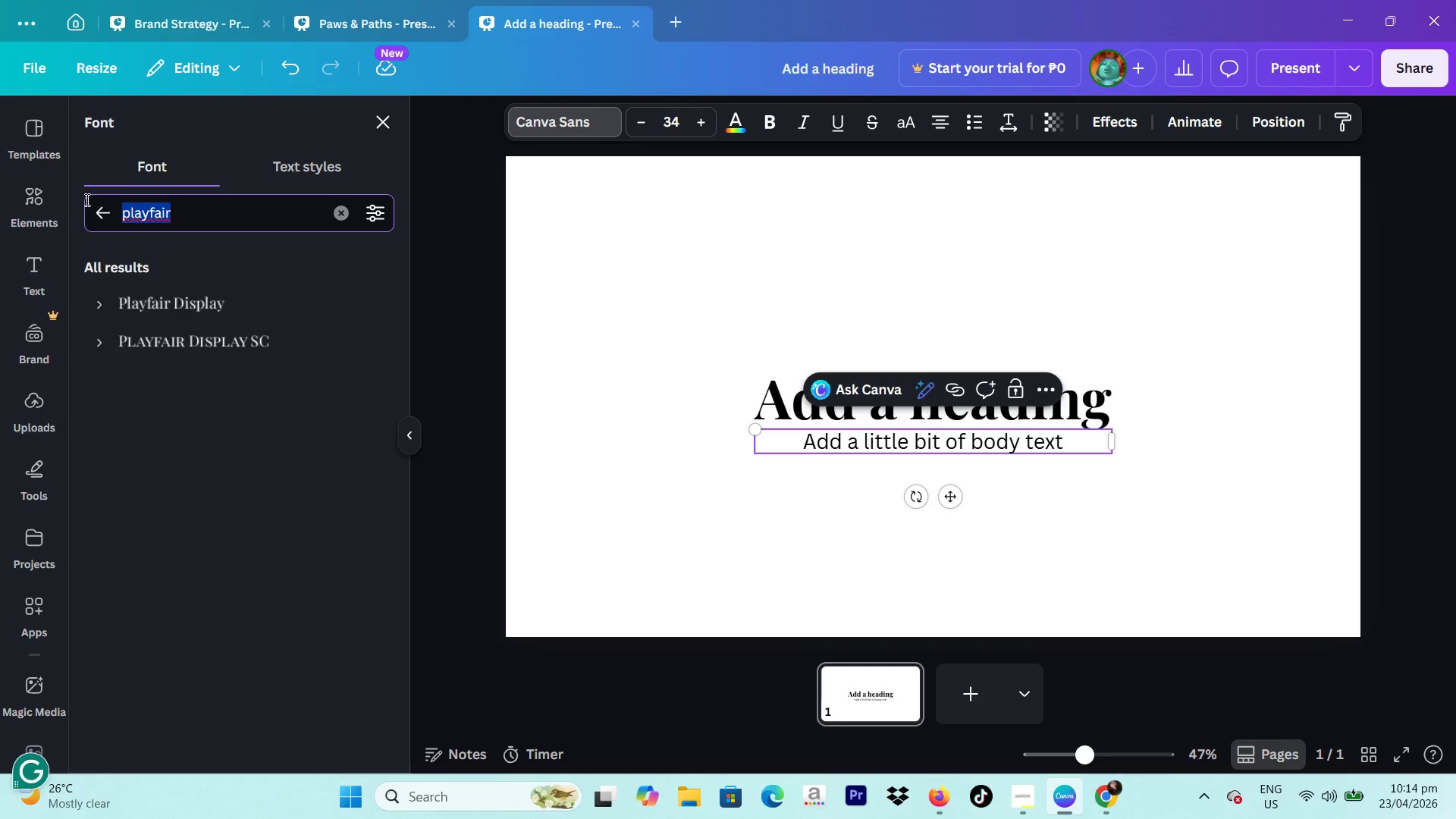 
type(dm)
 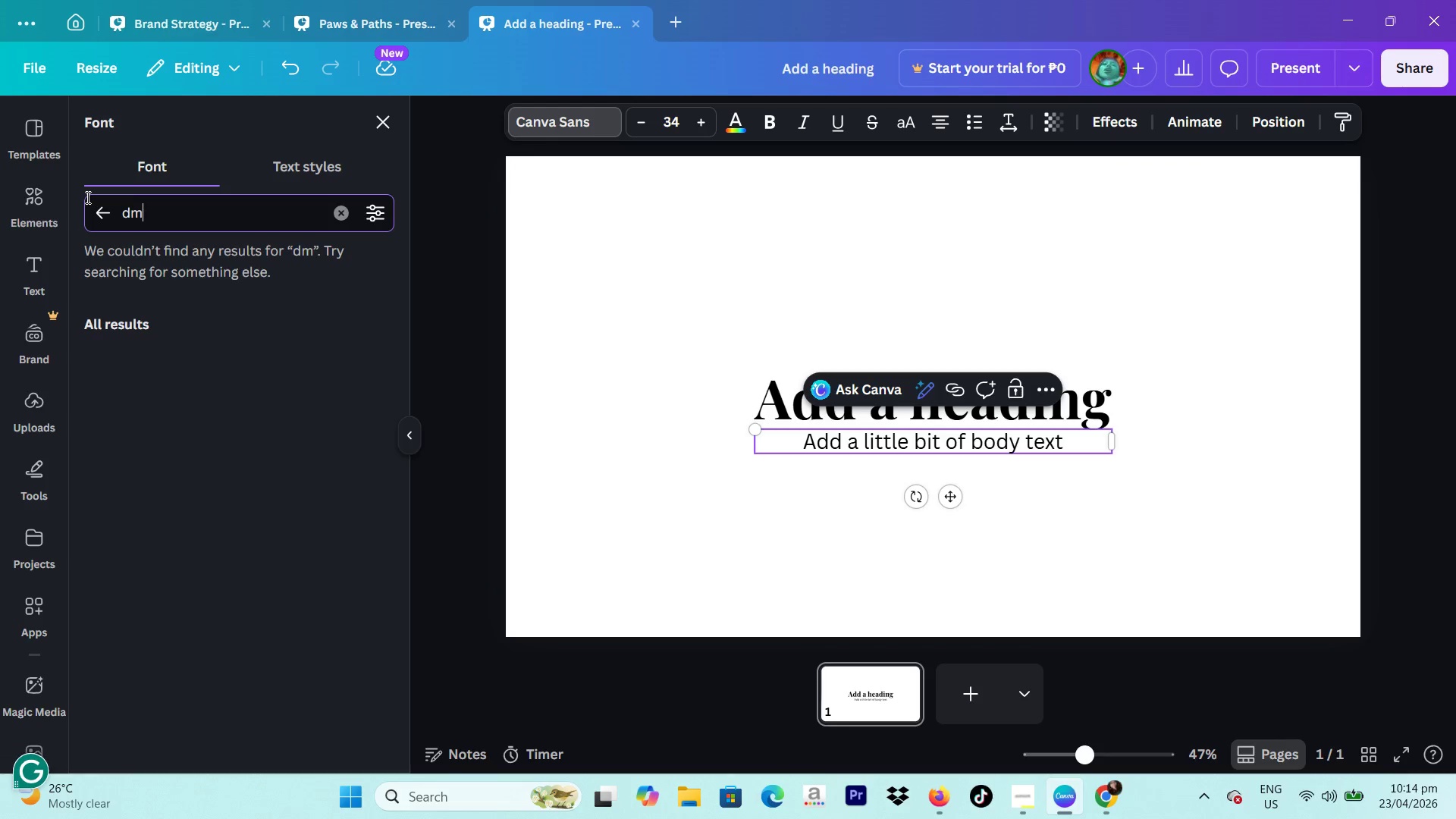 
key(Space)
 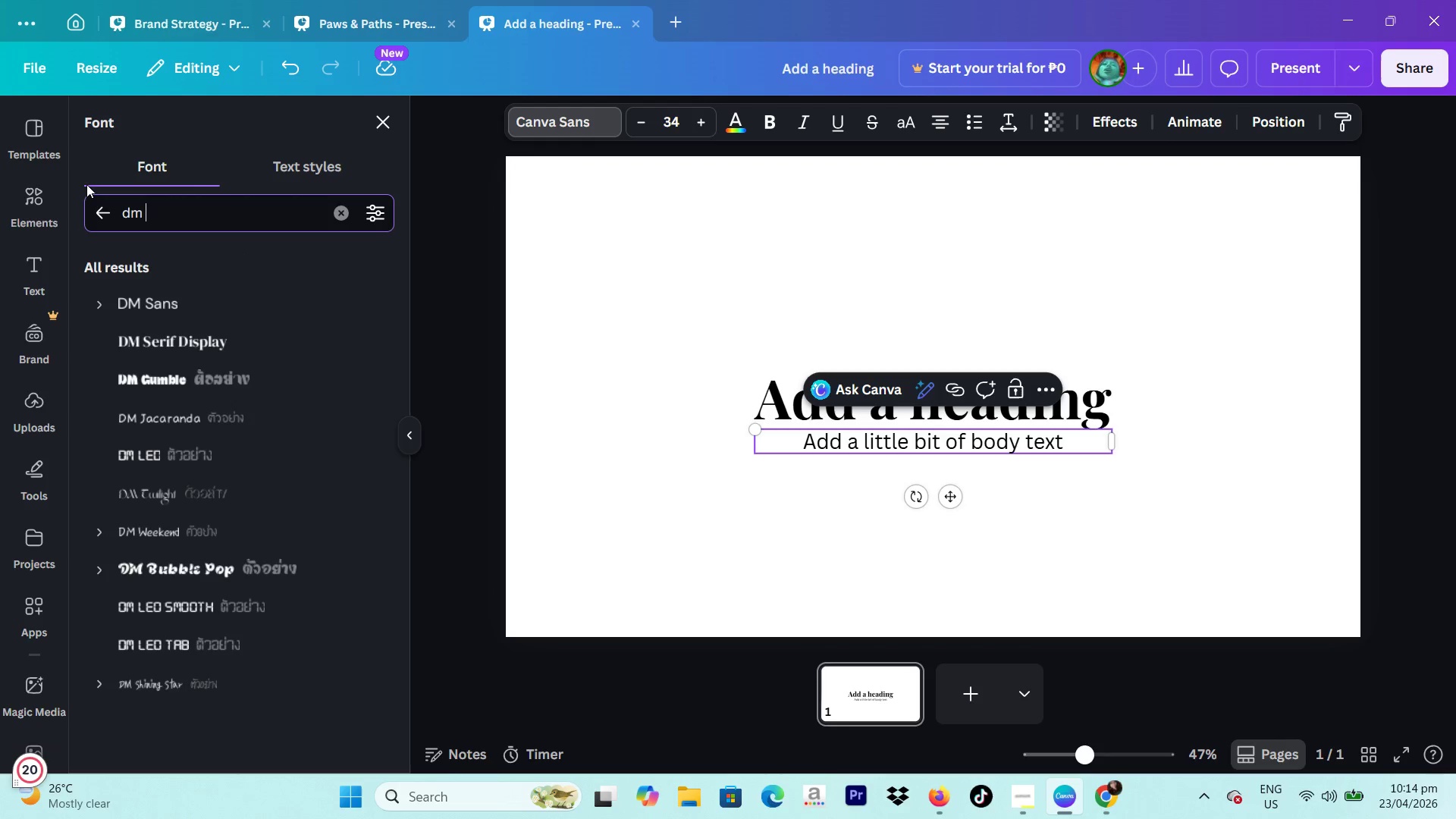 
type(sans)
 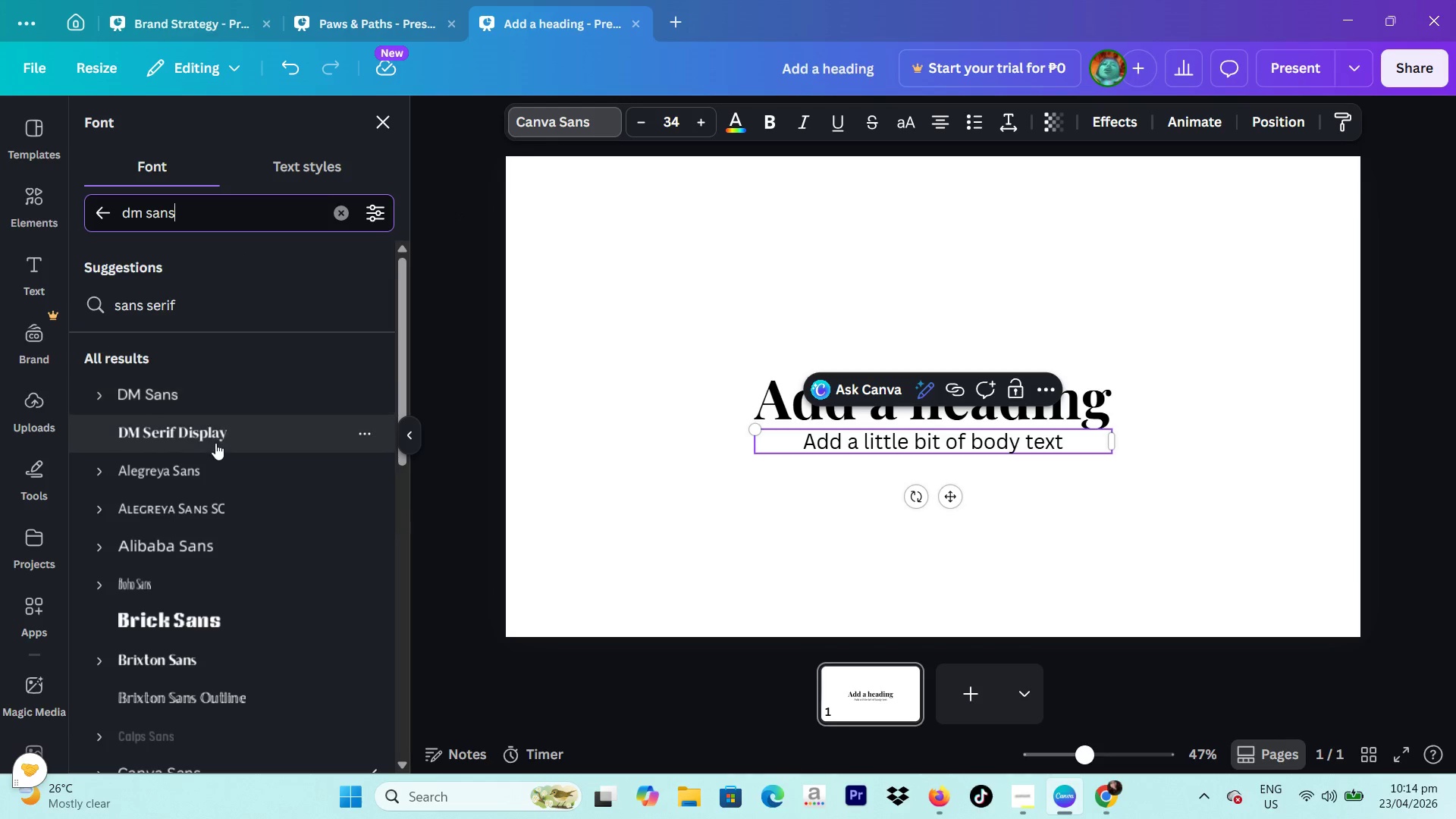 
left_click([212, 384])
 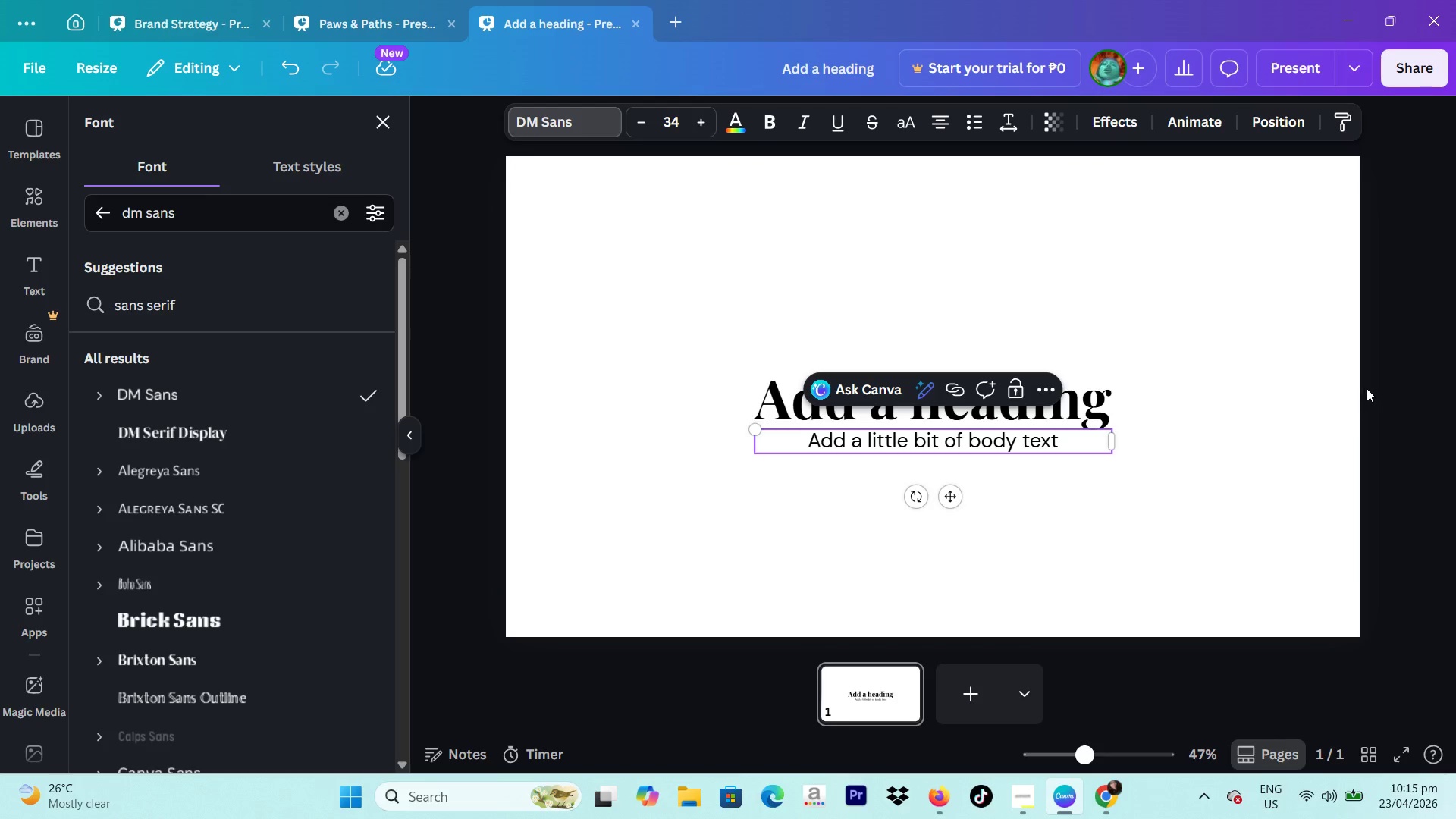 
wait(15.59)
 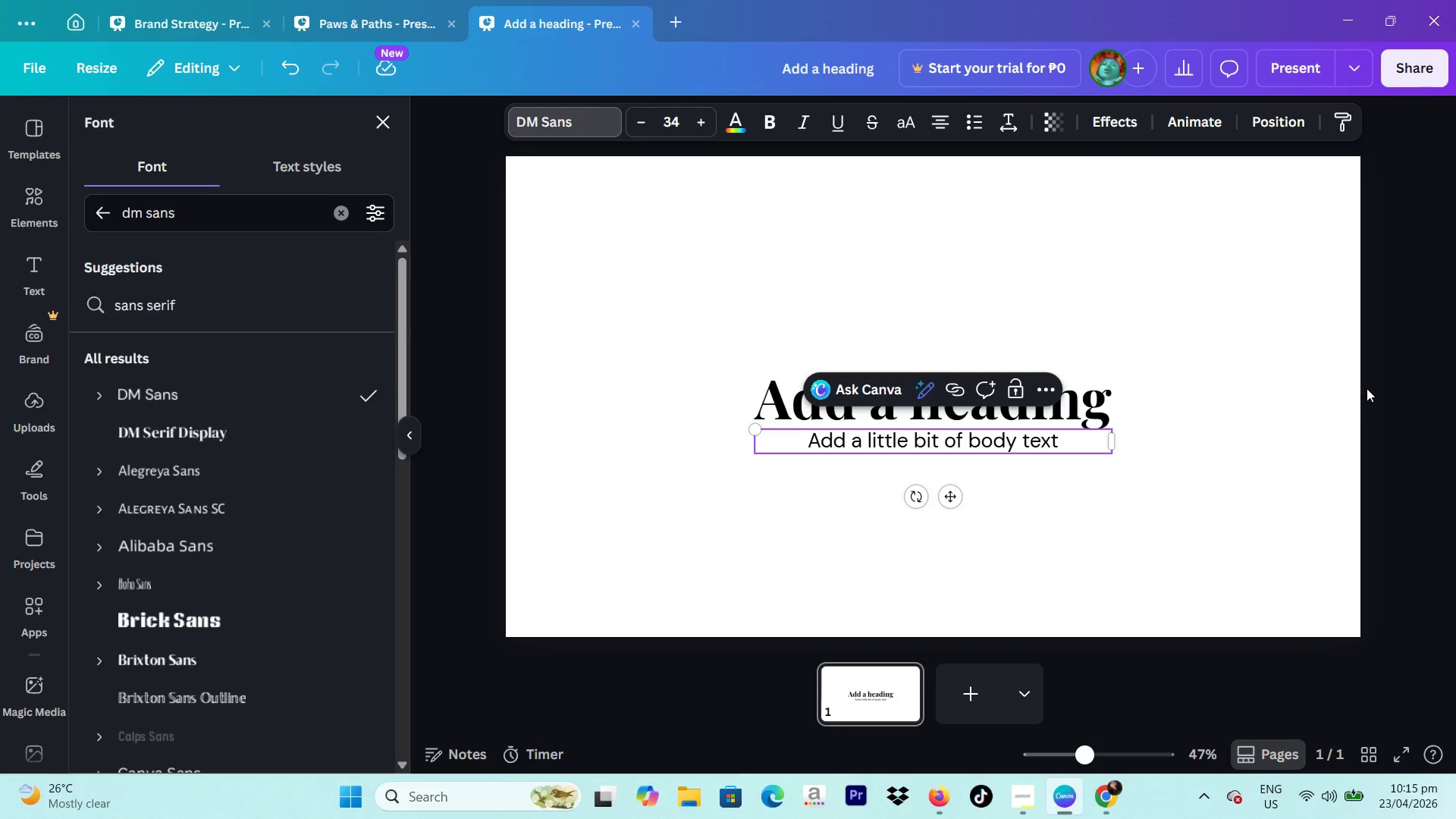 
left_click([1084, 410])
 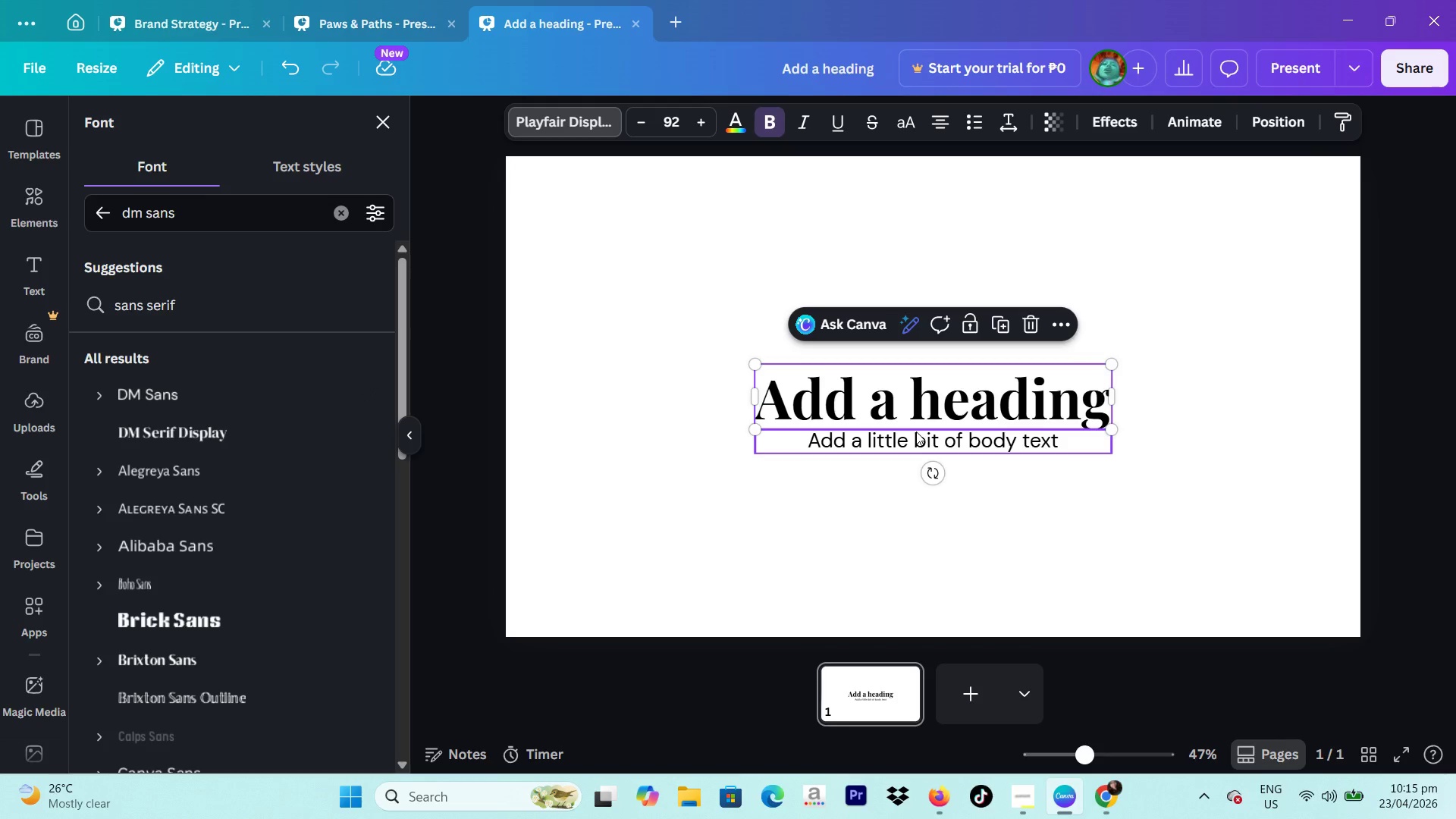 
left_click([916, 432])
 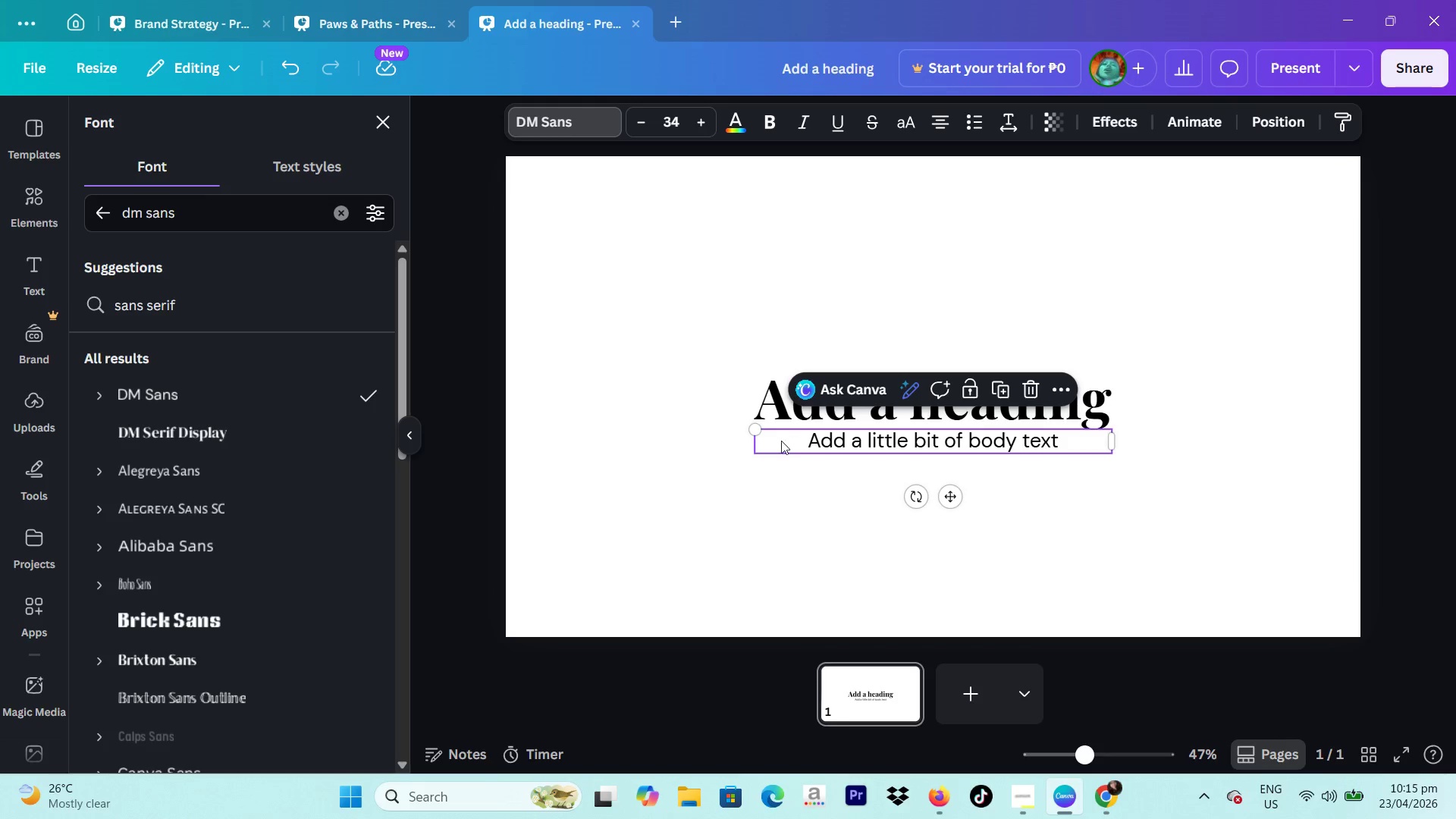 
wait(9.0)
 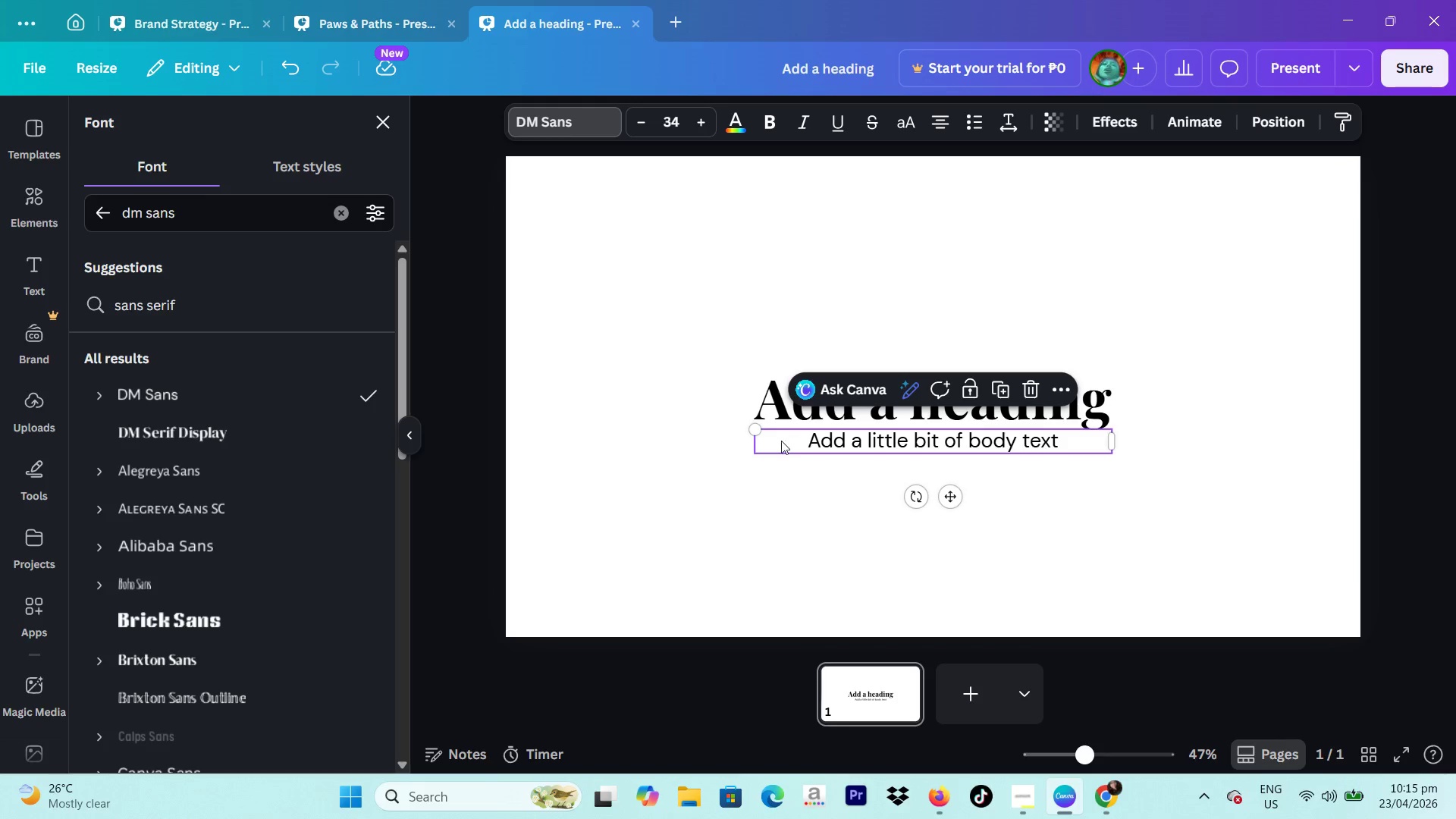 
left_click([1012, 811])